 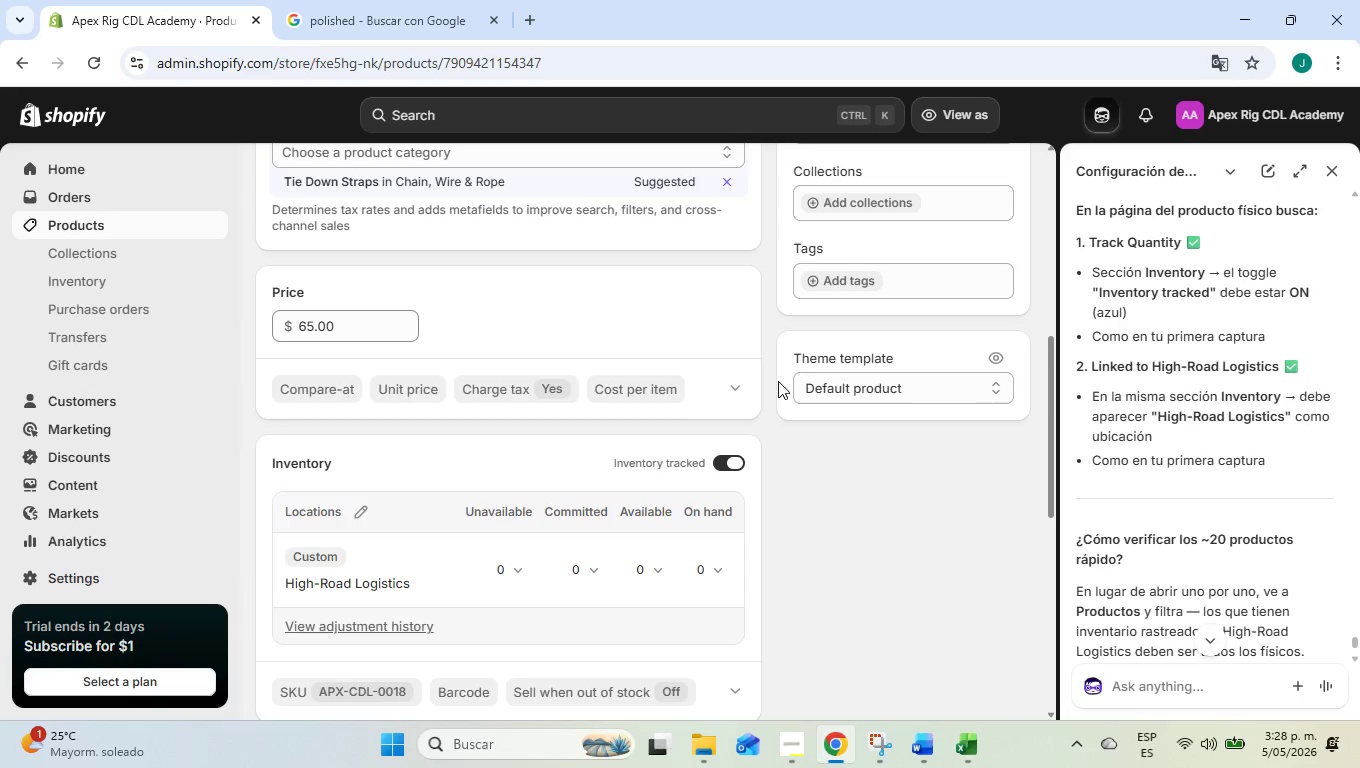 
scroll: coordinate [778, 381], scroll_direction: down, amount: 3.0
 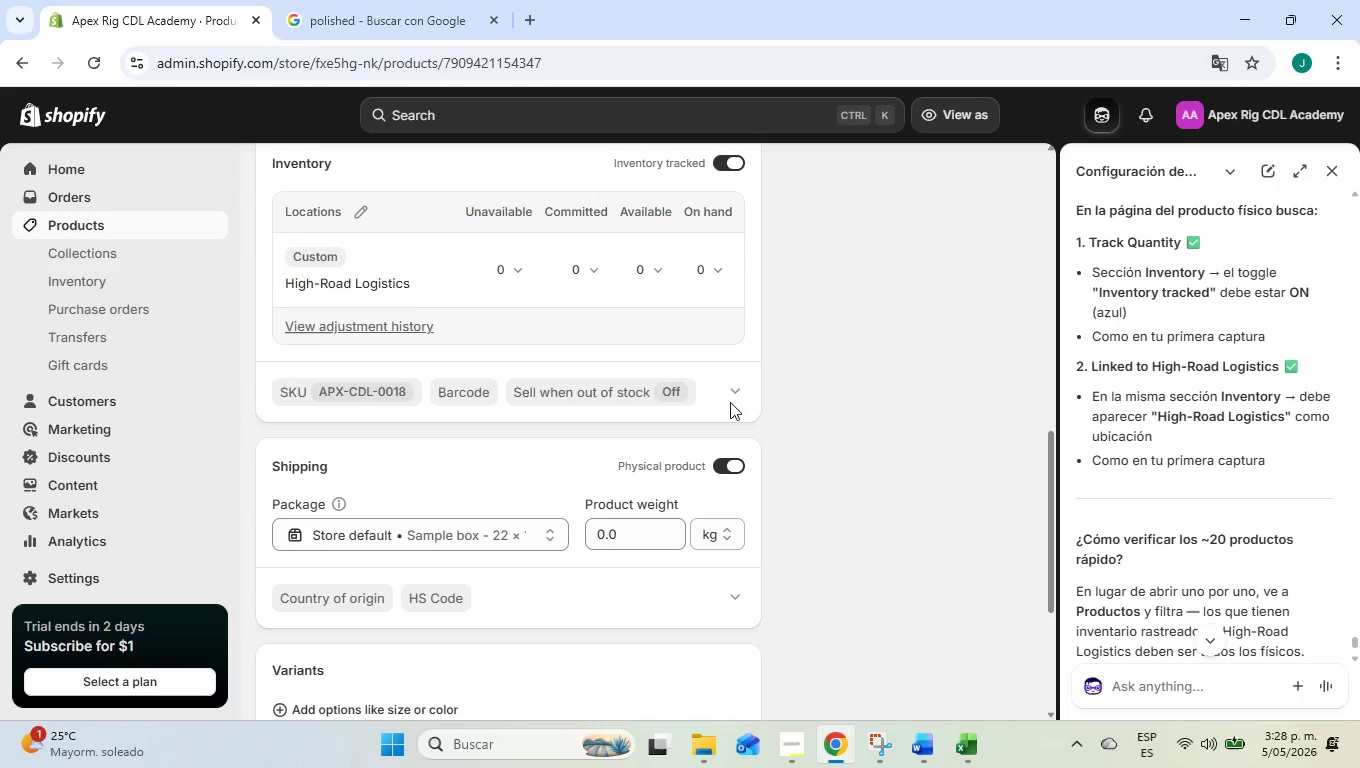 
double_click([734, 390])
 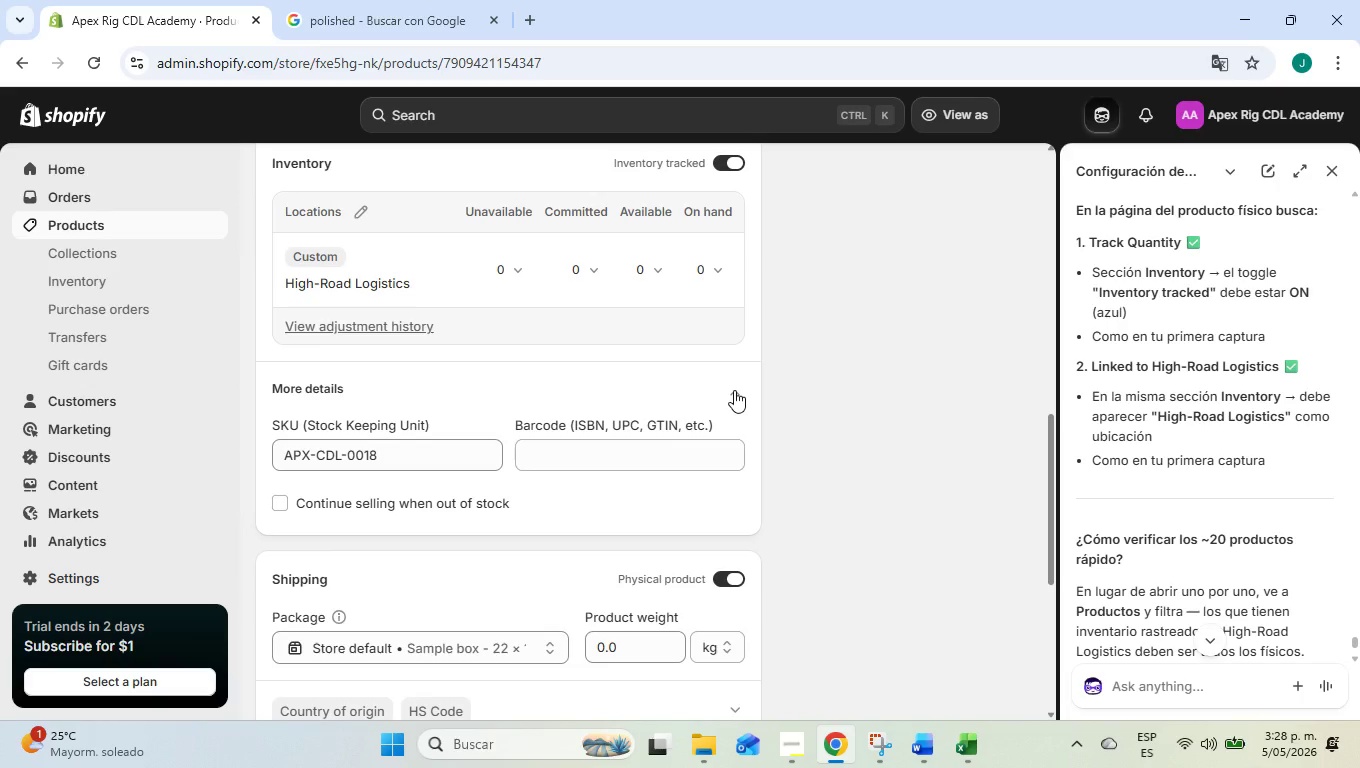 
left_click([734, 390])
 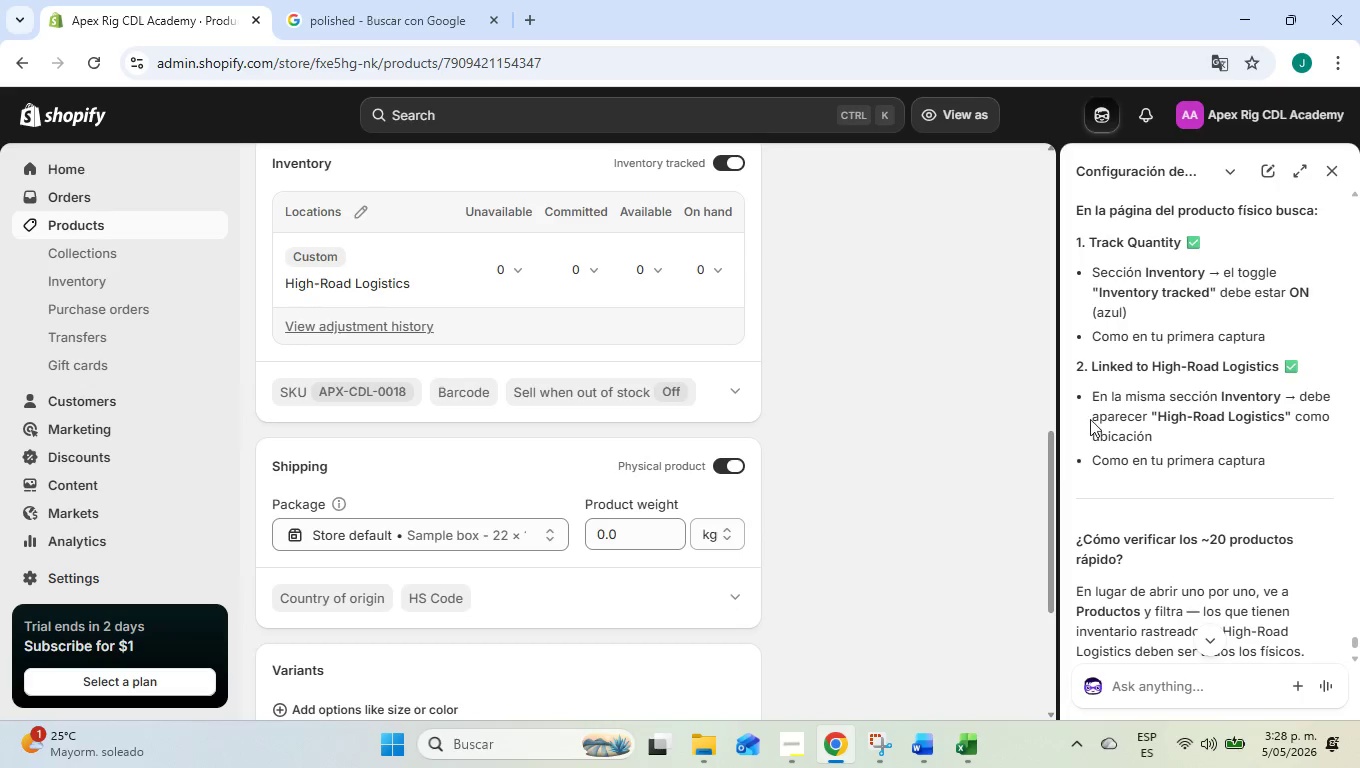 
scroll: coordinate [888, 482], scroll_direction: up, amount: 6.0
 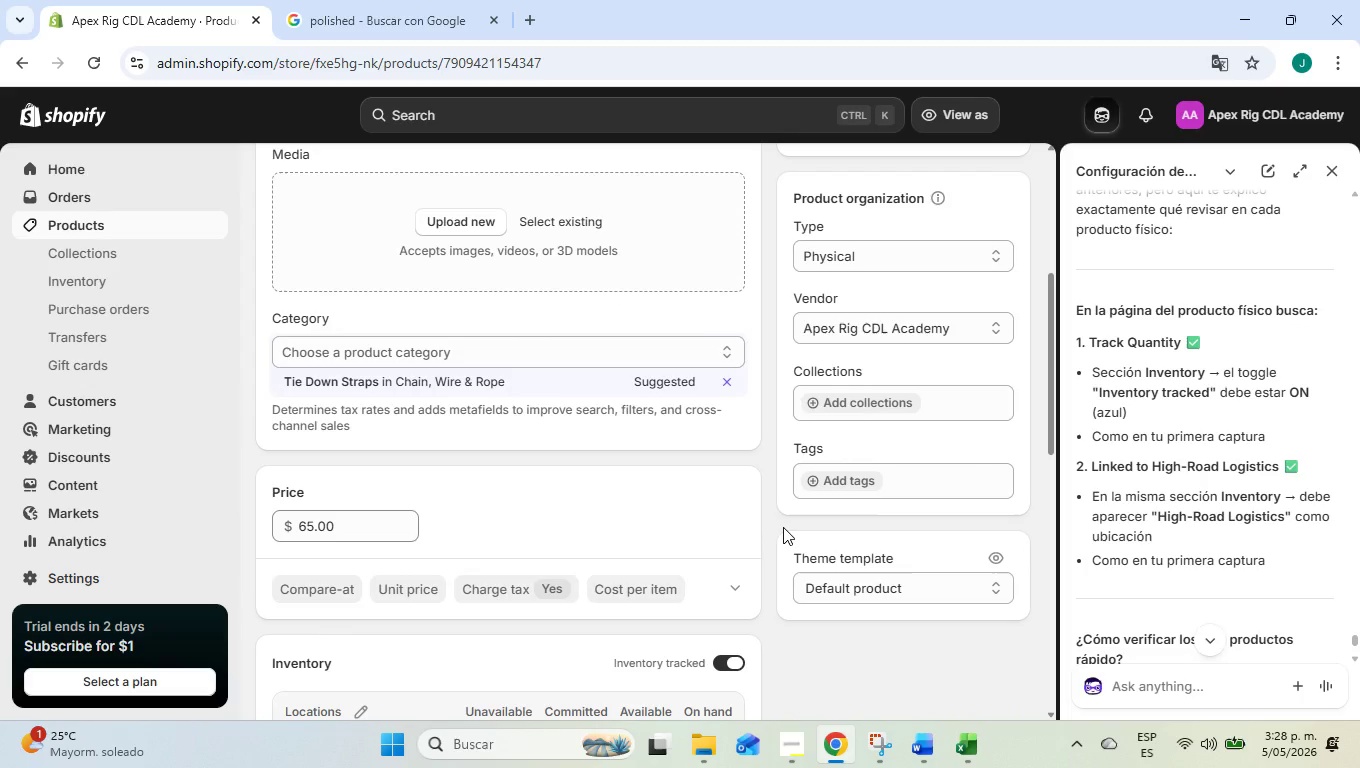 
wait(6.12)
 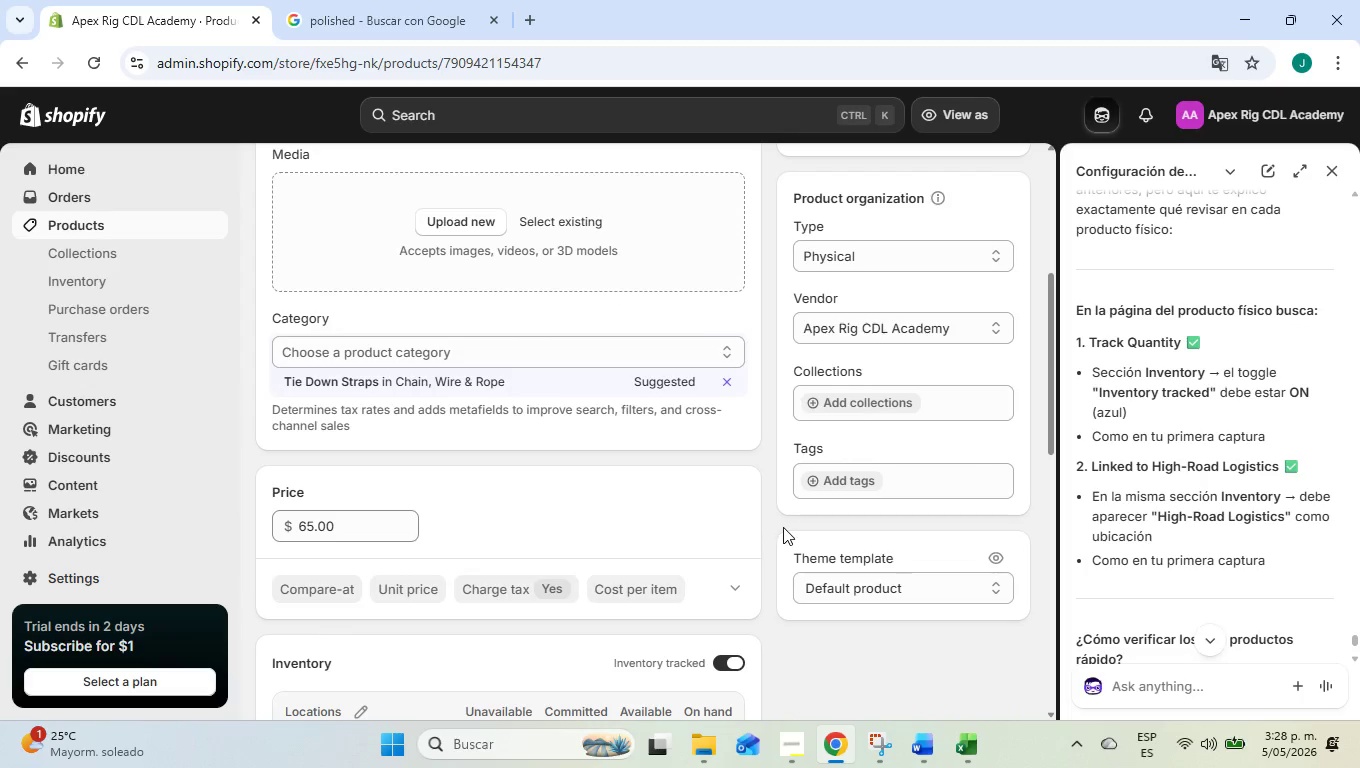 
scroll: coordinate [666, 525], scroll_direction: up, amount: 4.0
 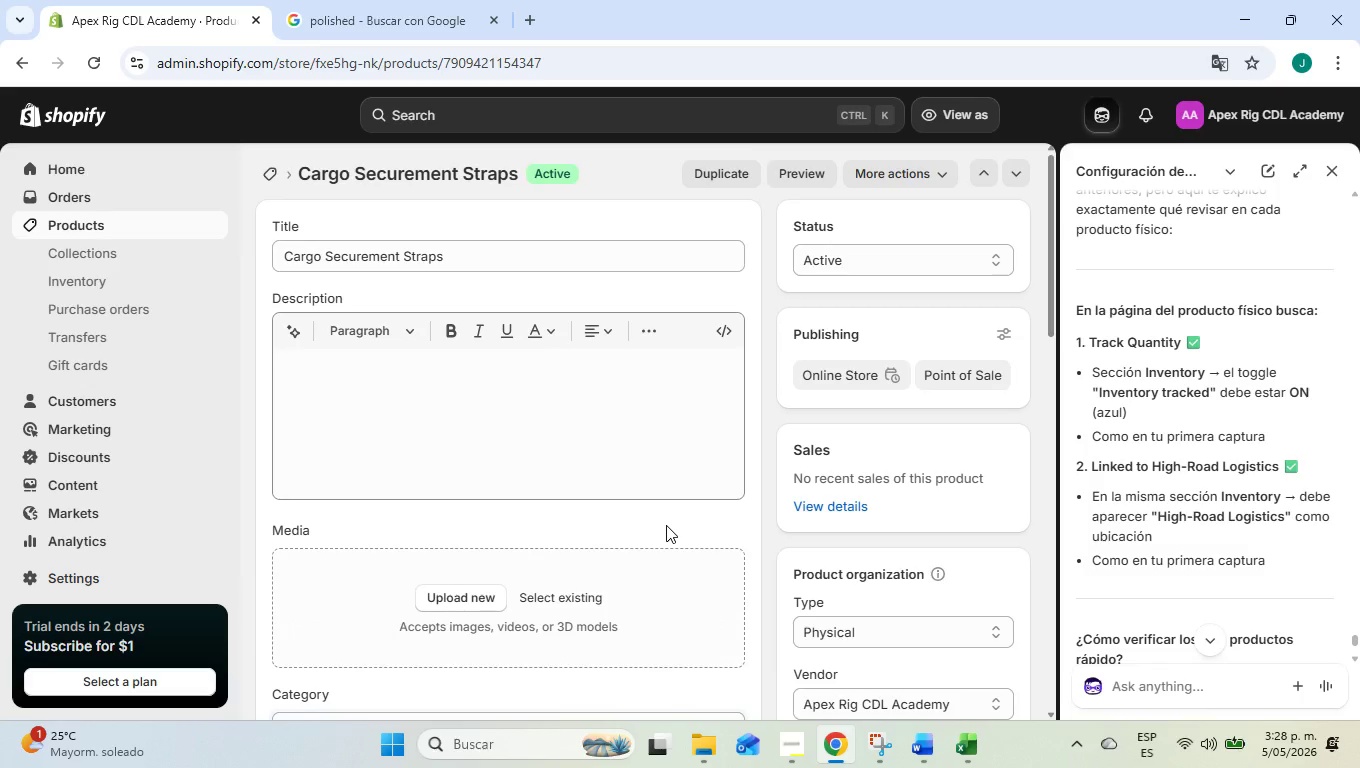 
scroll: coordinate [666, 525], scroll_direction: down, amount: 2.0
 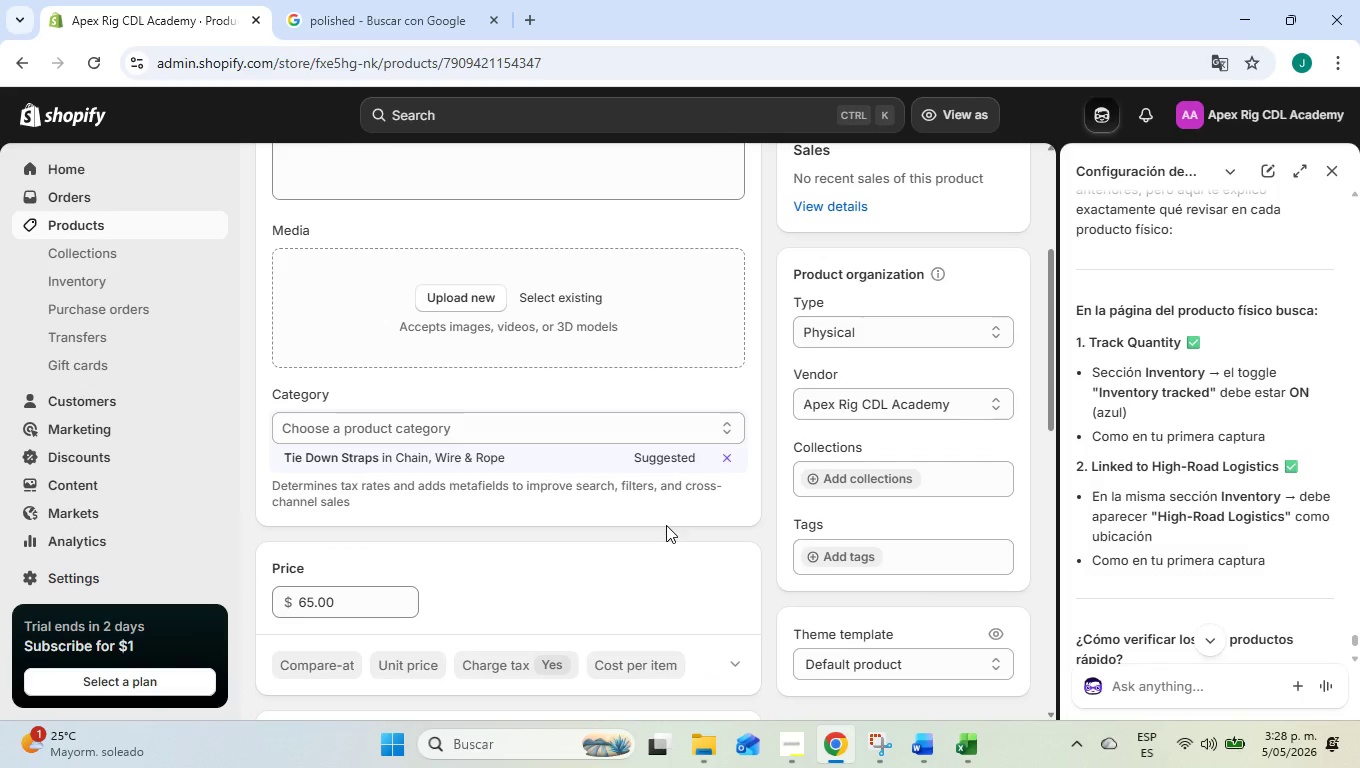 
wait(10.23)
 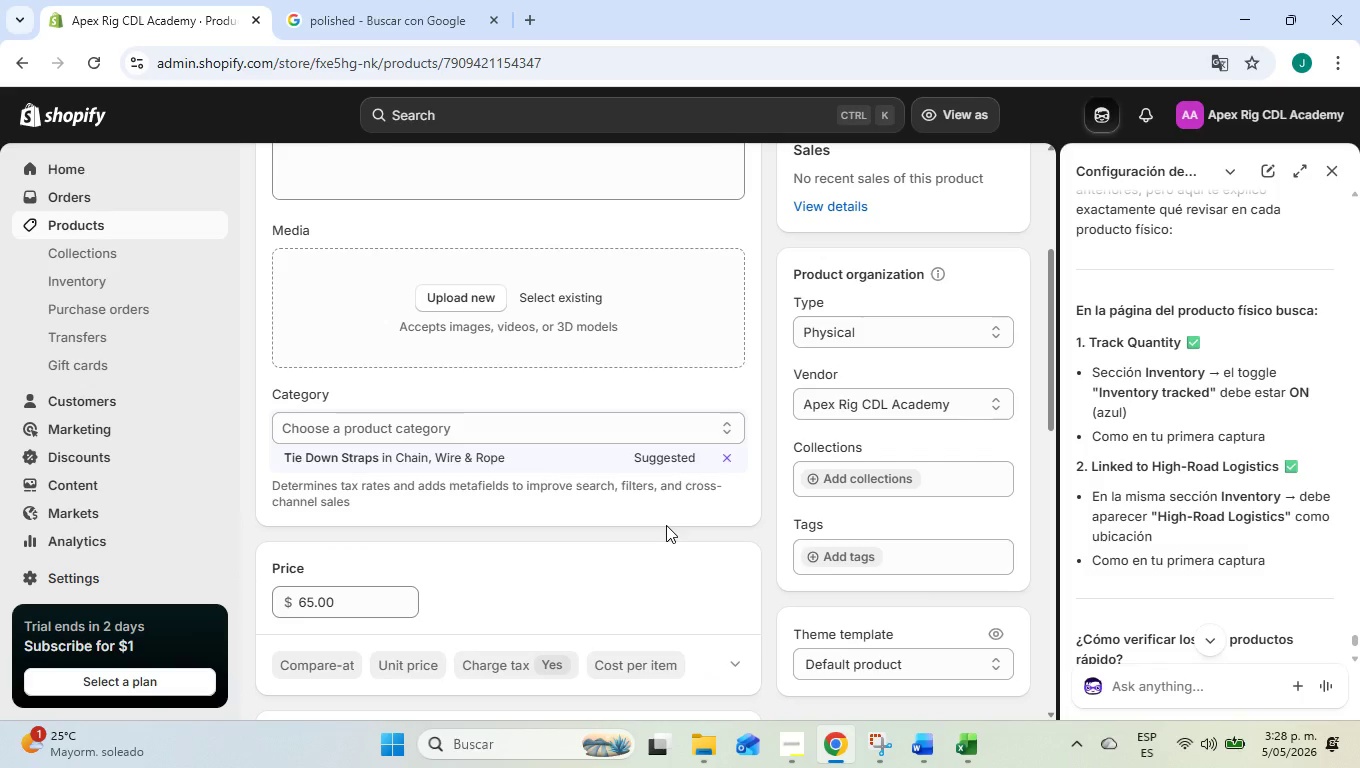 
scroll: coordinate [666, 525], scroll_direction: down, amount: 4.0
 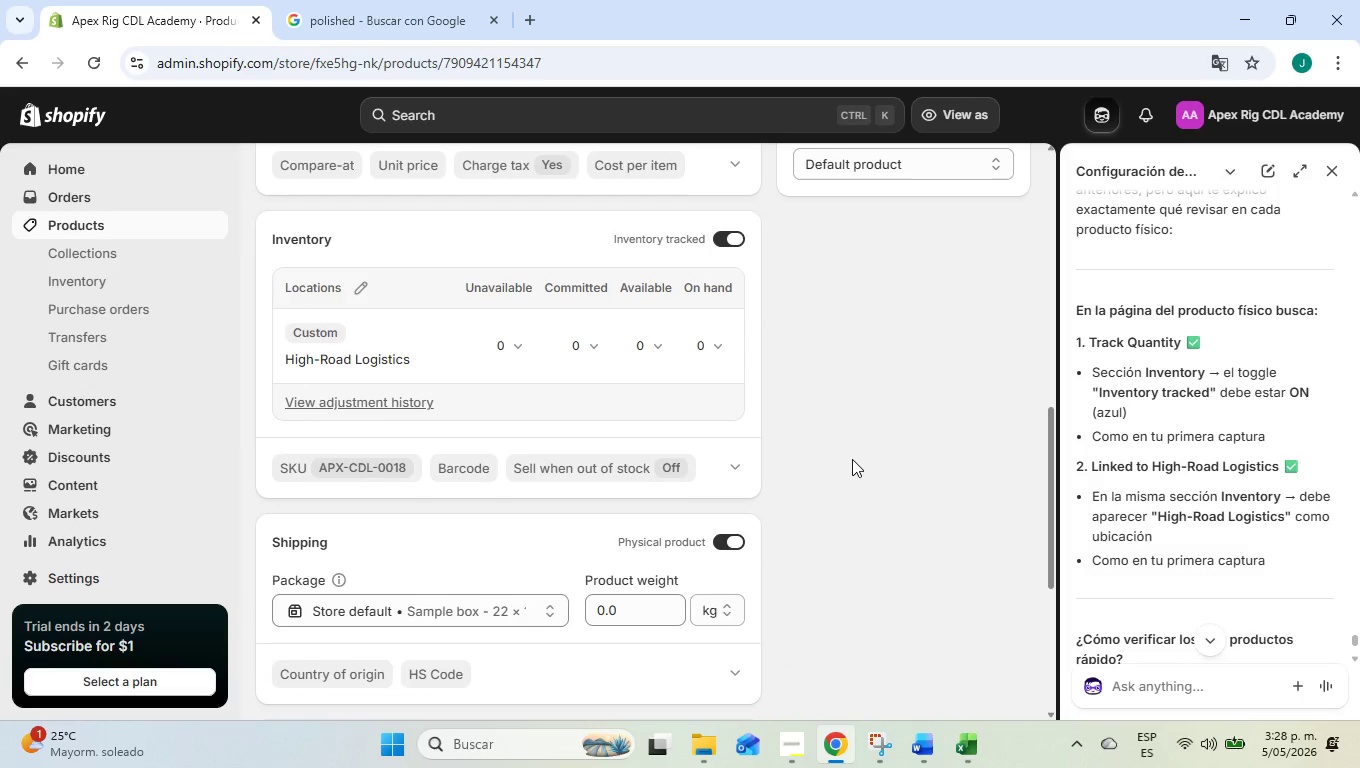 
wait(14.36)
 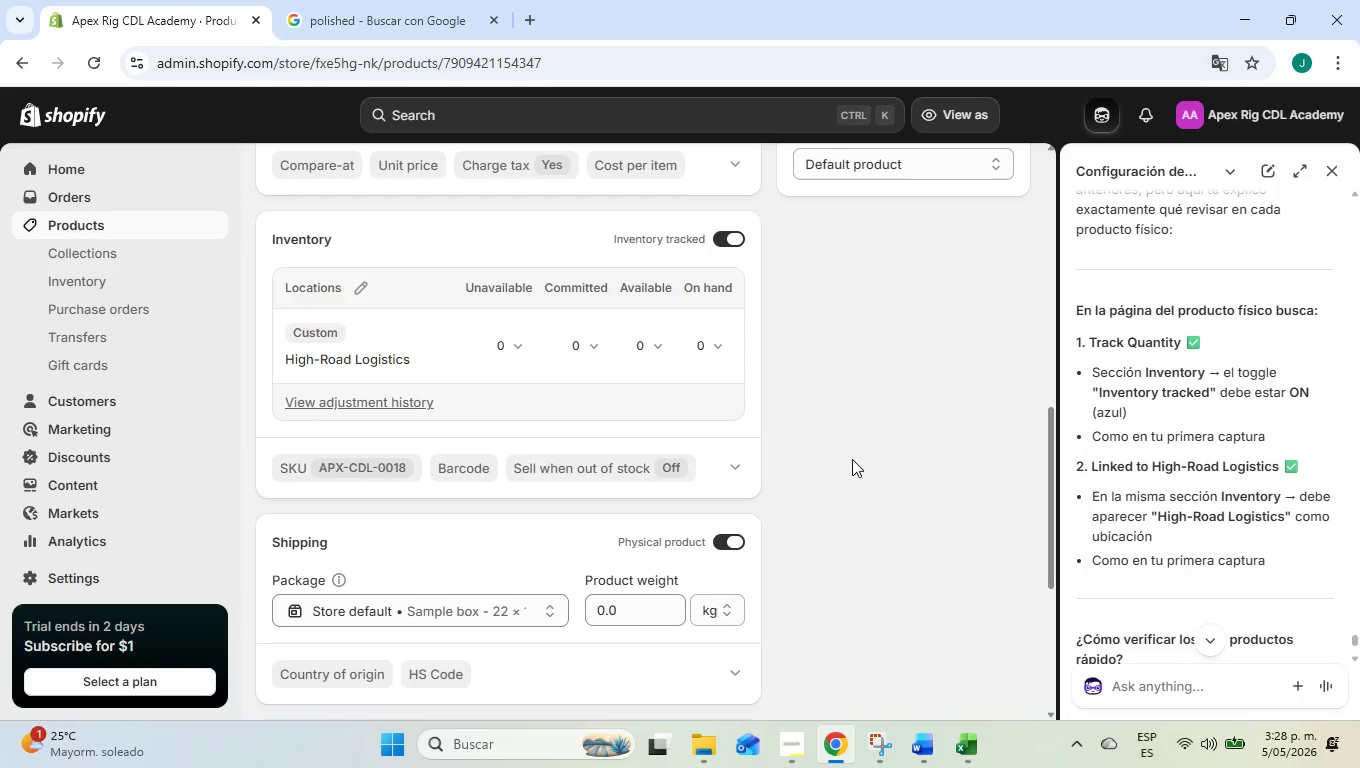 
scroll: coordinate [1089, 505], scroll_direction: down, amount: 5.0
 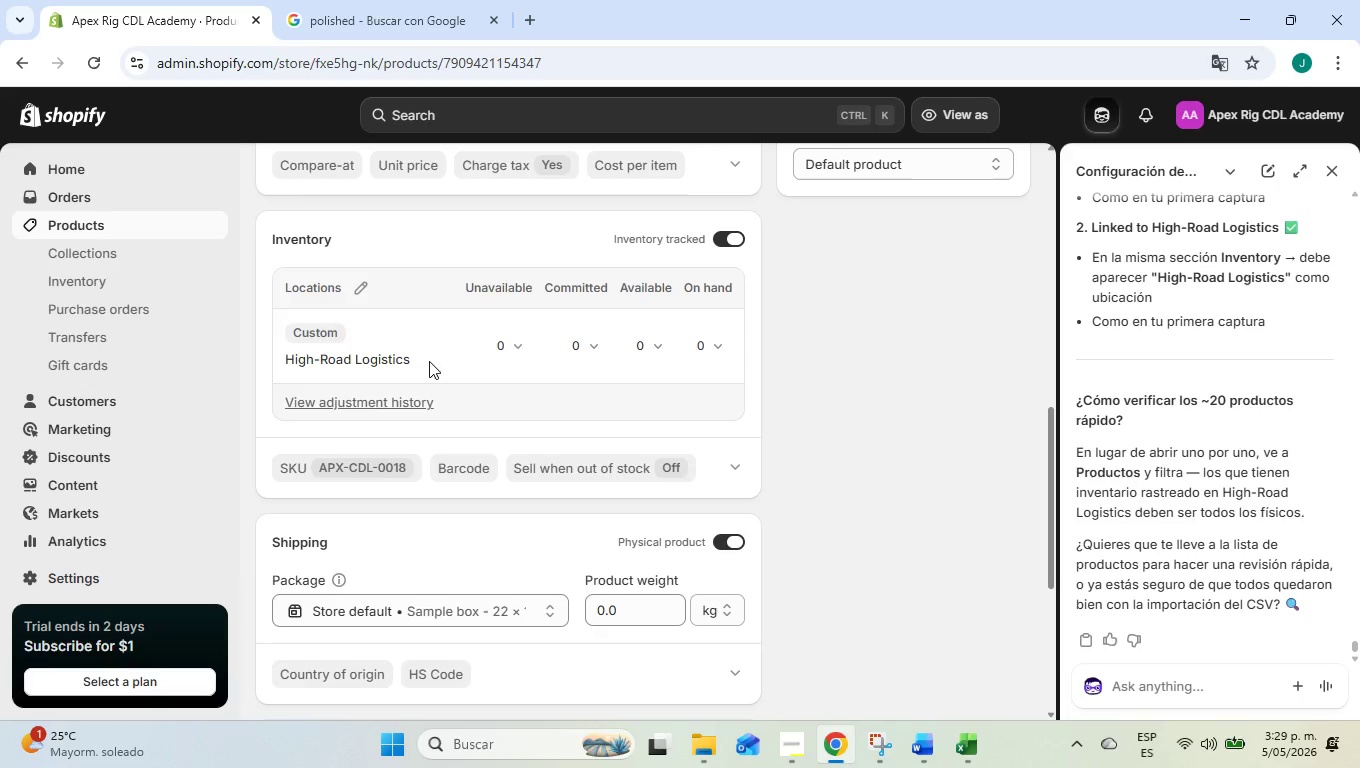 
left_click([152, 224])
 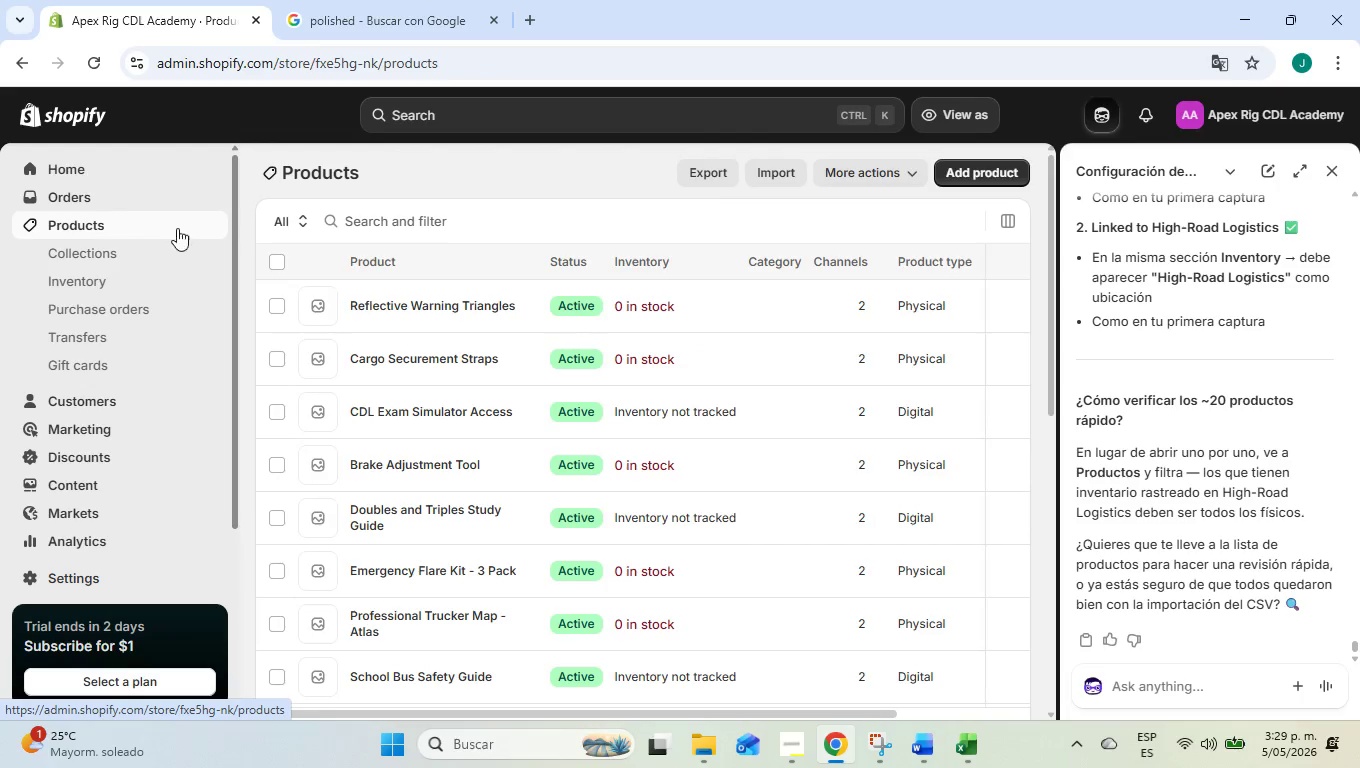 
left_click([417, 211])
 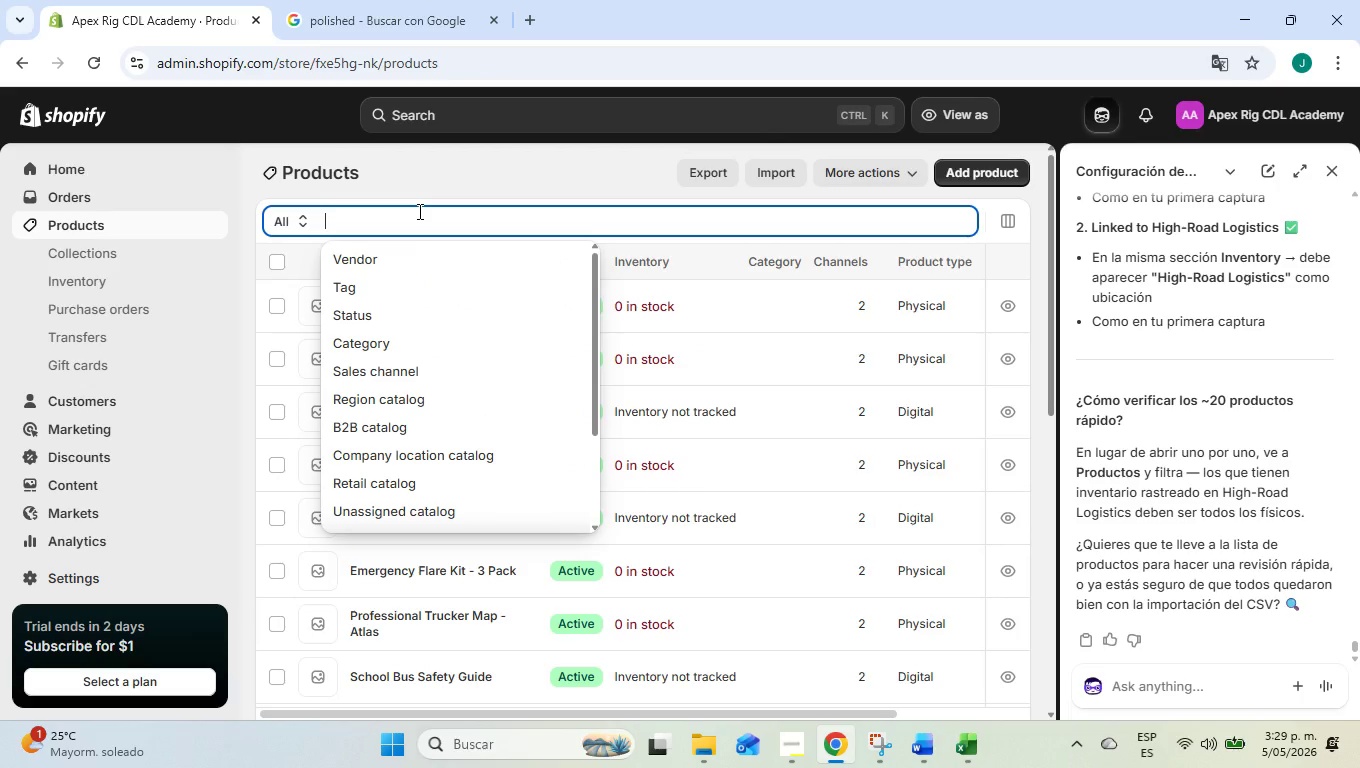 
wait(5.95)
 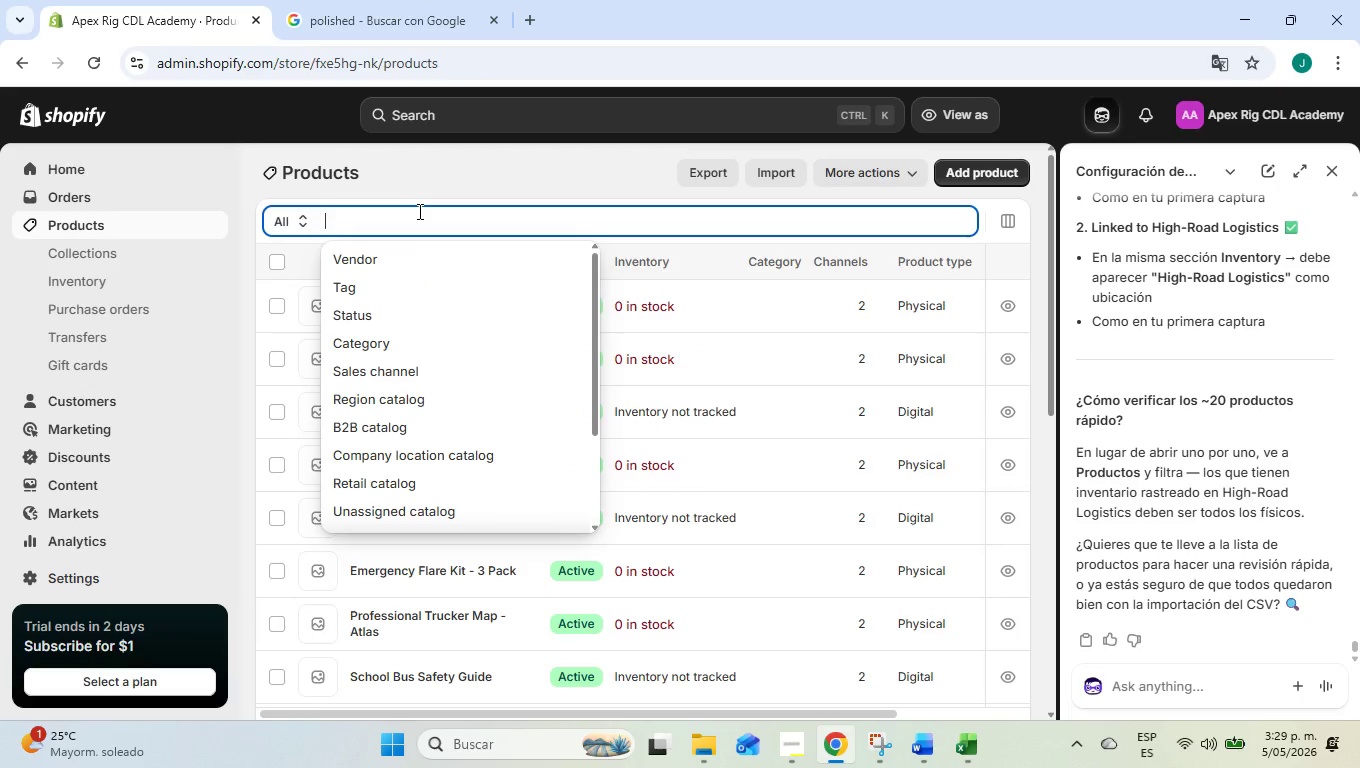 
type(high-)
 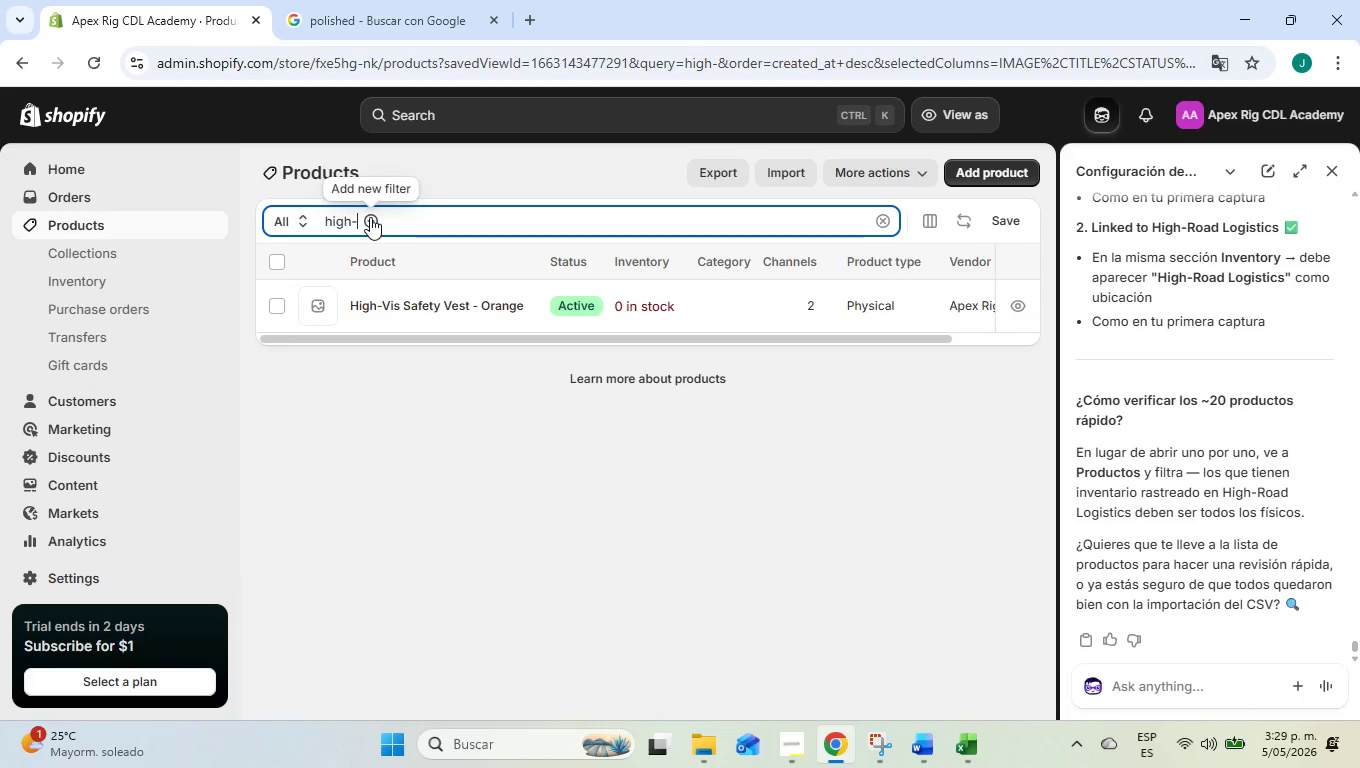 
wait(17.02)
 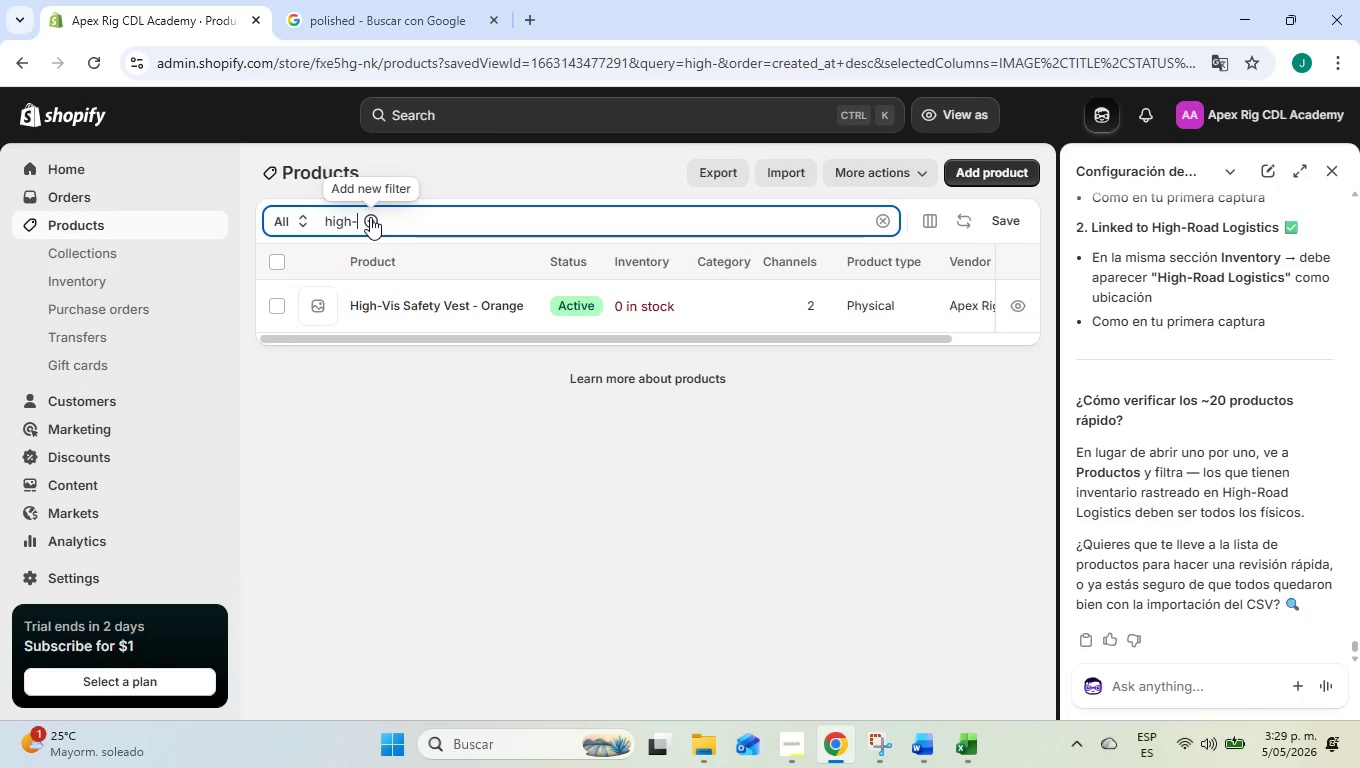 
hold_key(key=ShiftLeft, duration=0.42)
 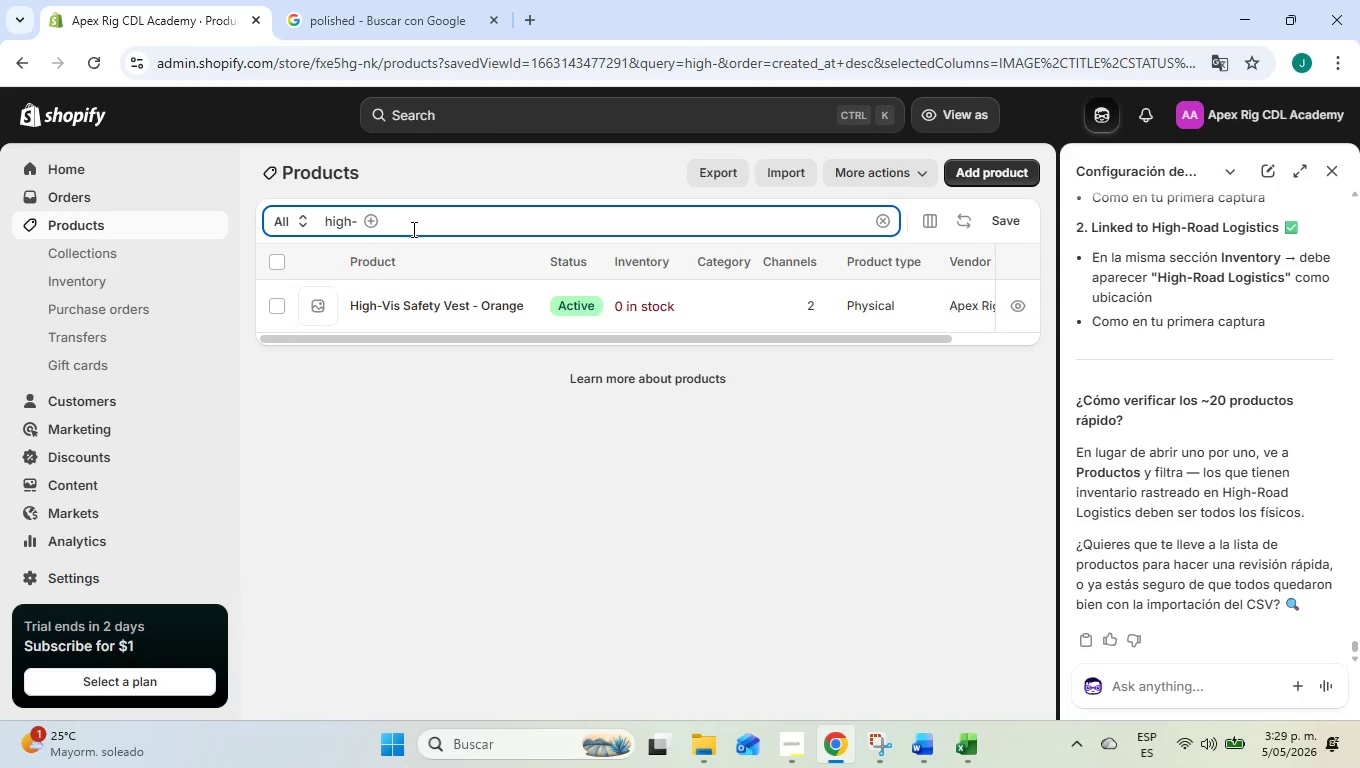 
type(Ra)
key(Backspace)
type(ia)
key(Backspace)
key(Backspace)
type(i)
key(Backspace)
type(oad-logistics)
 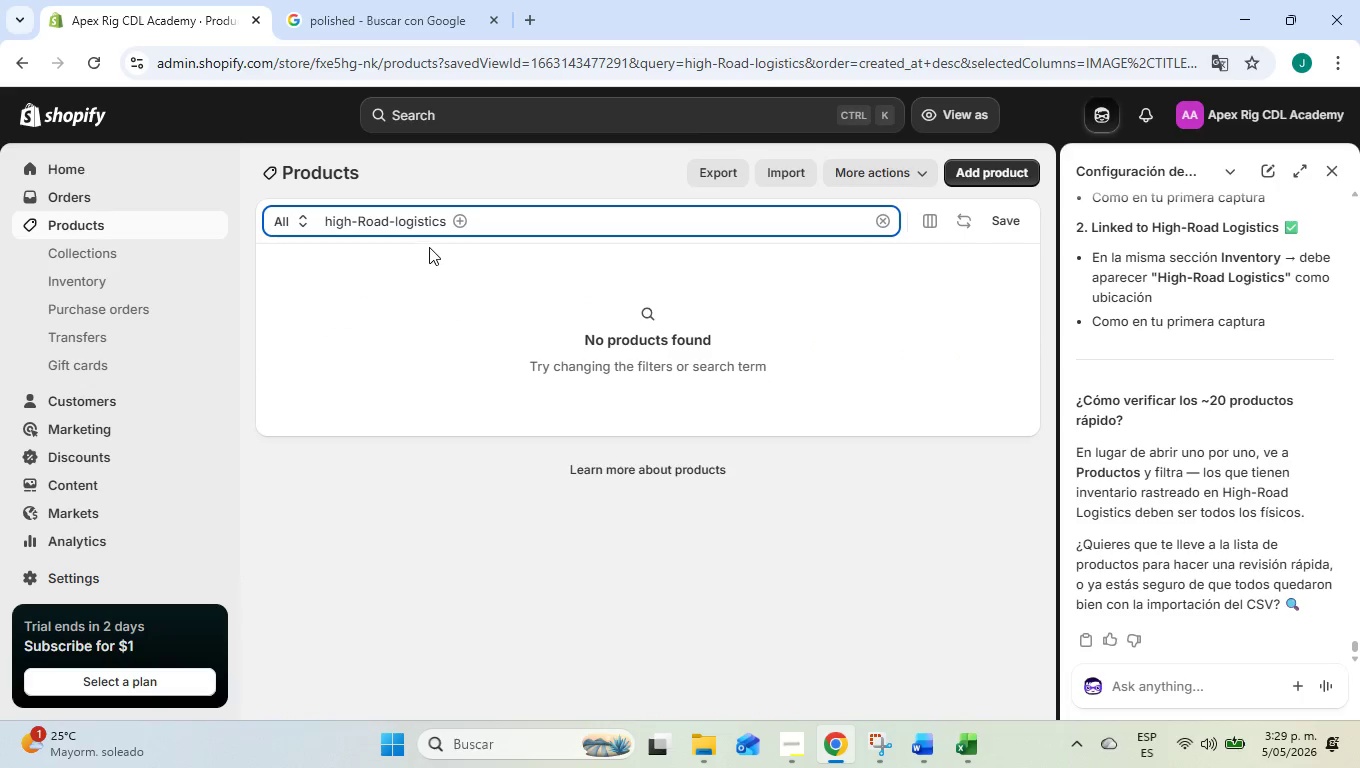 
left_click([277, 222])
 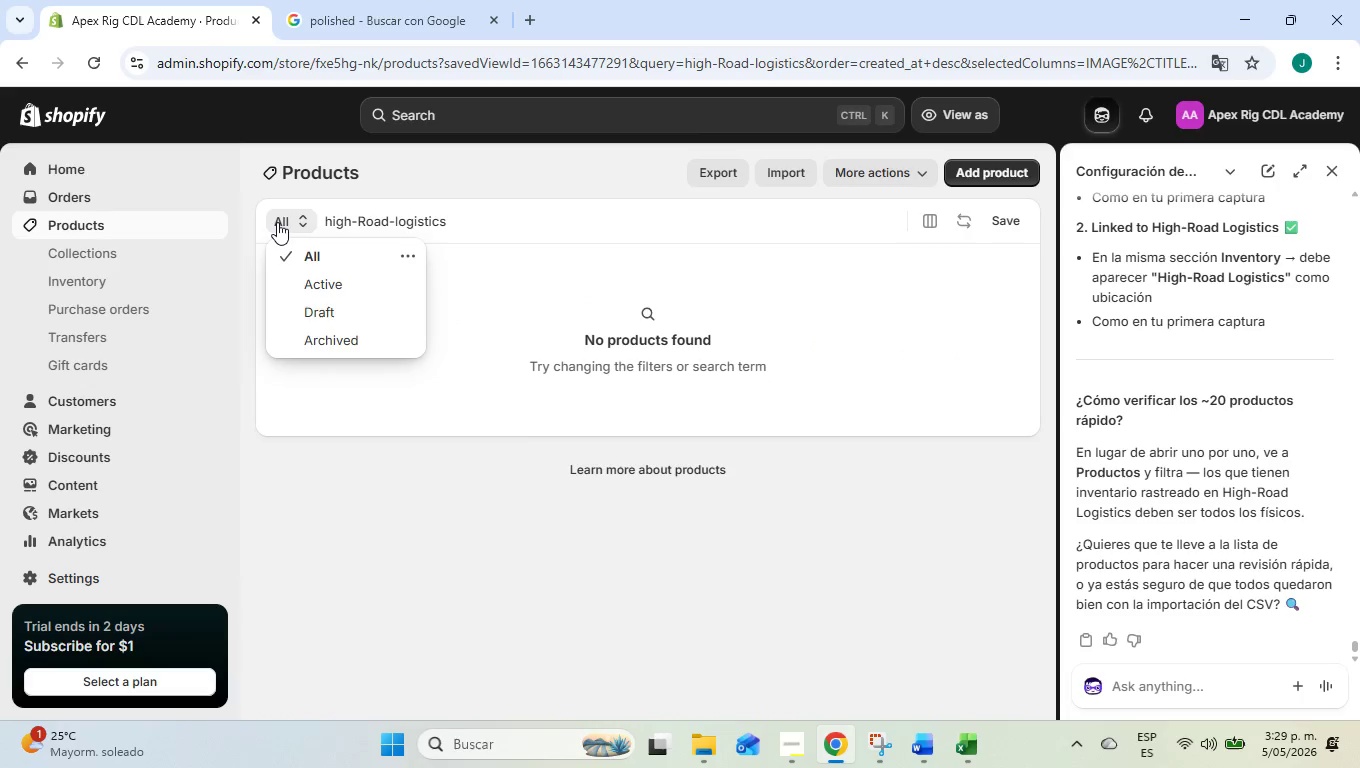 
wait(9.69)
 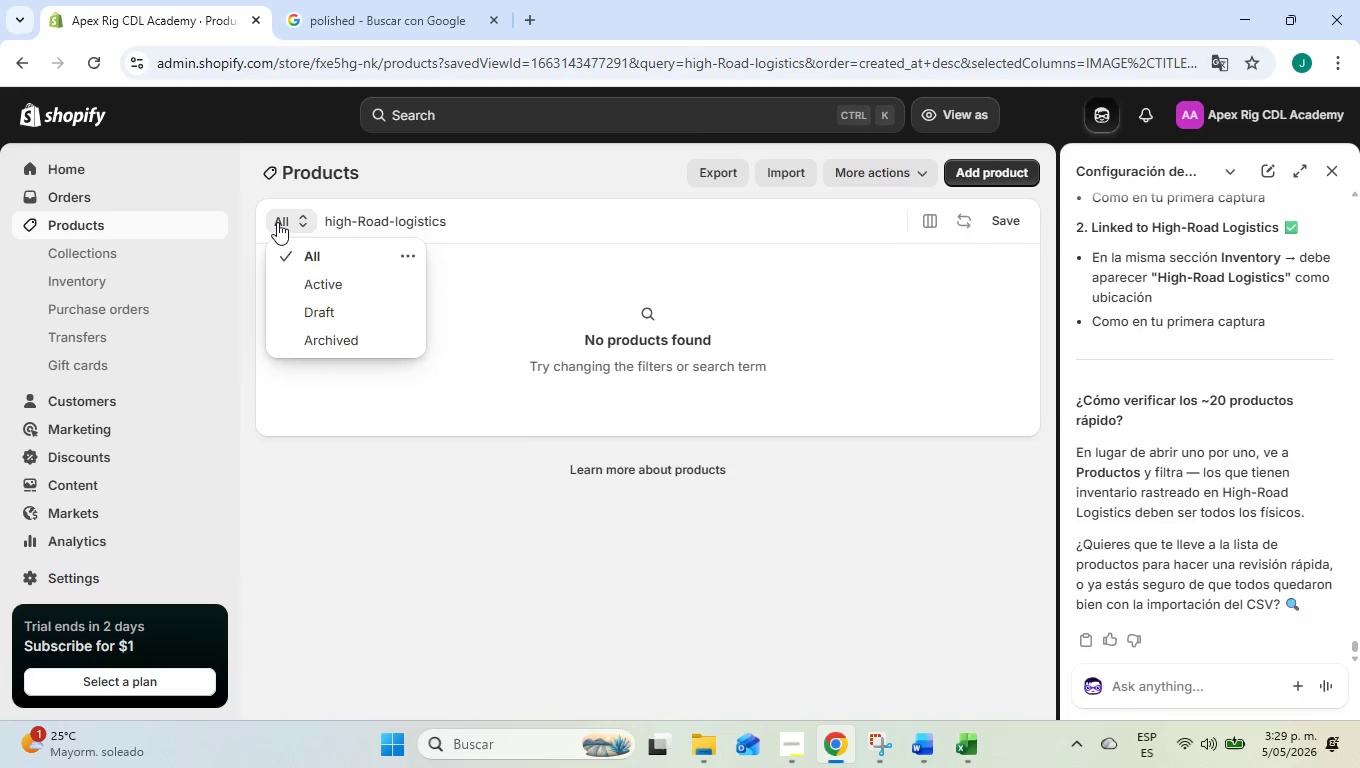 
left_click([1229, 682])
 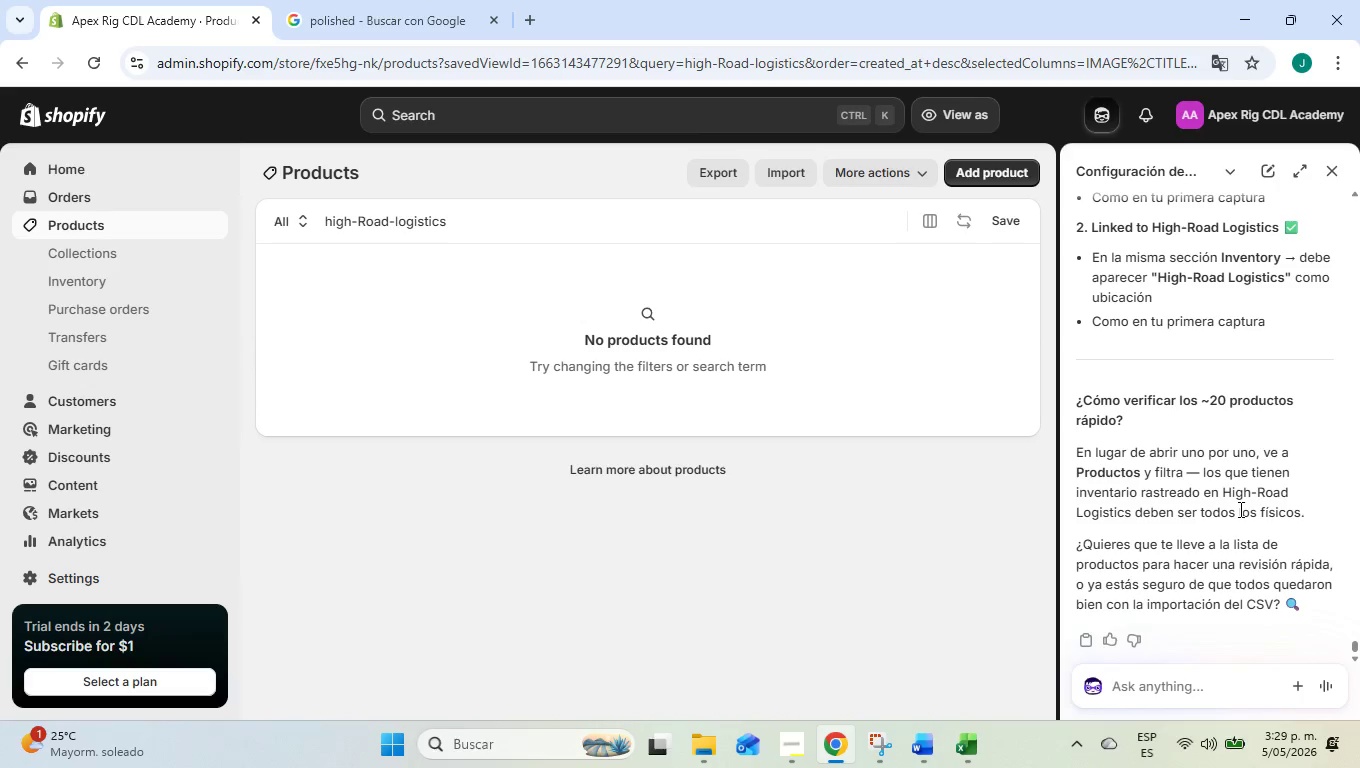 
type(si)
 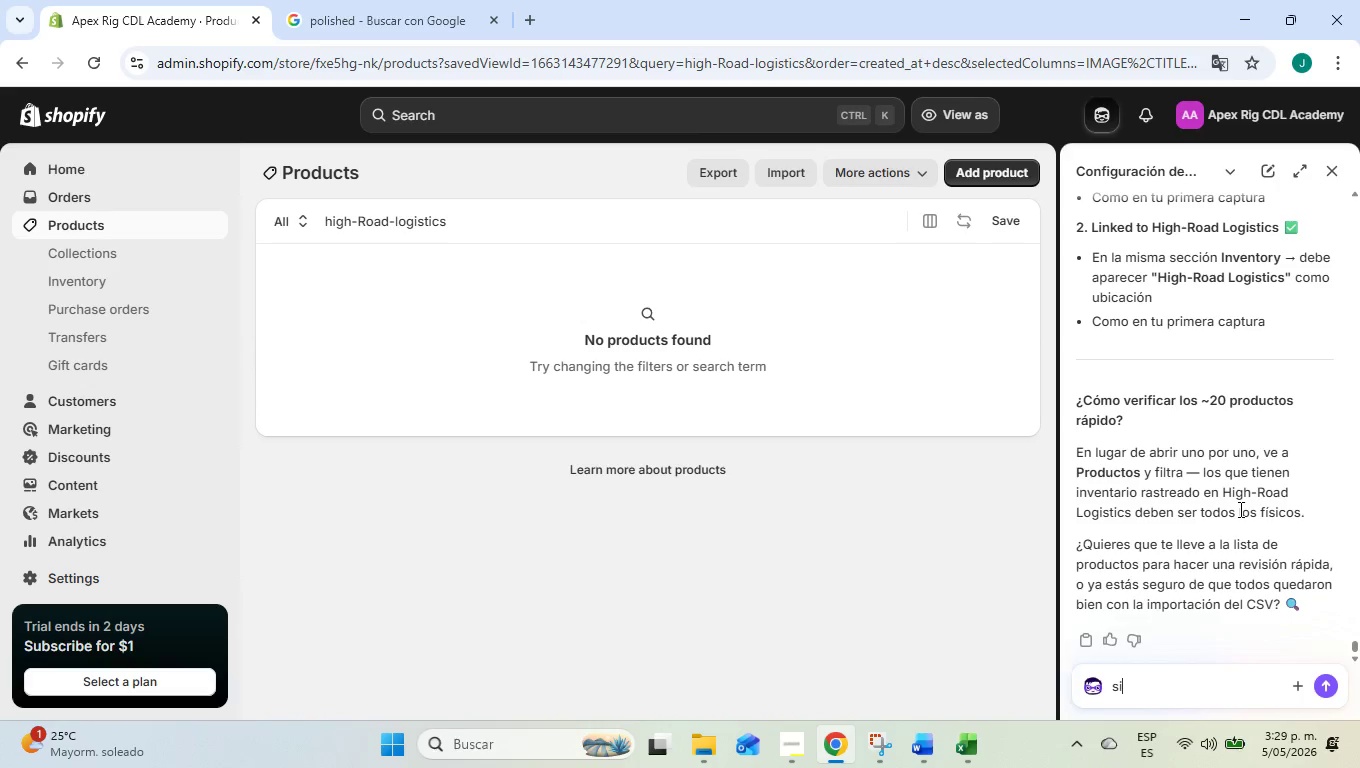 
key(Enter)
 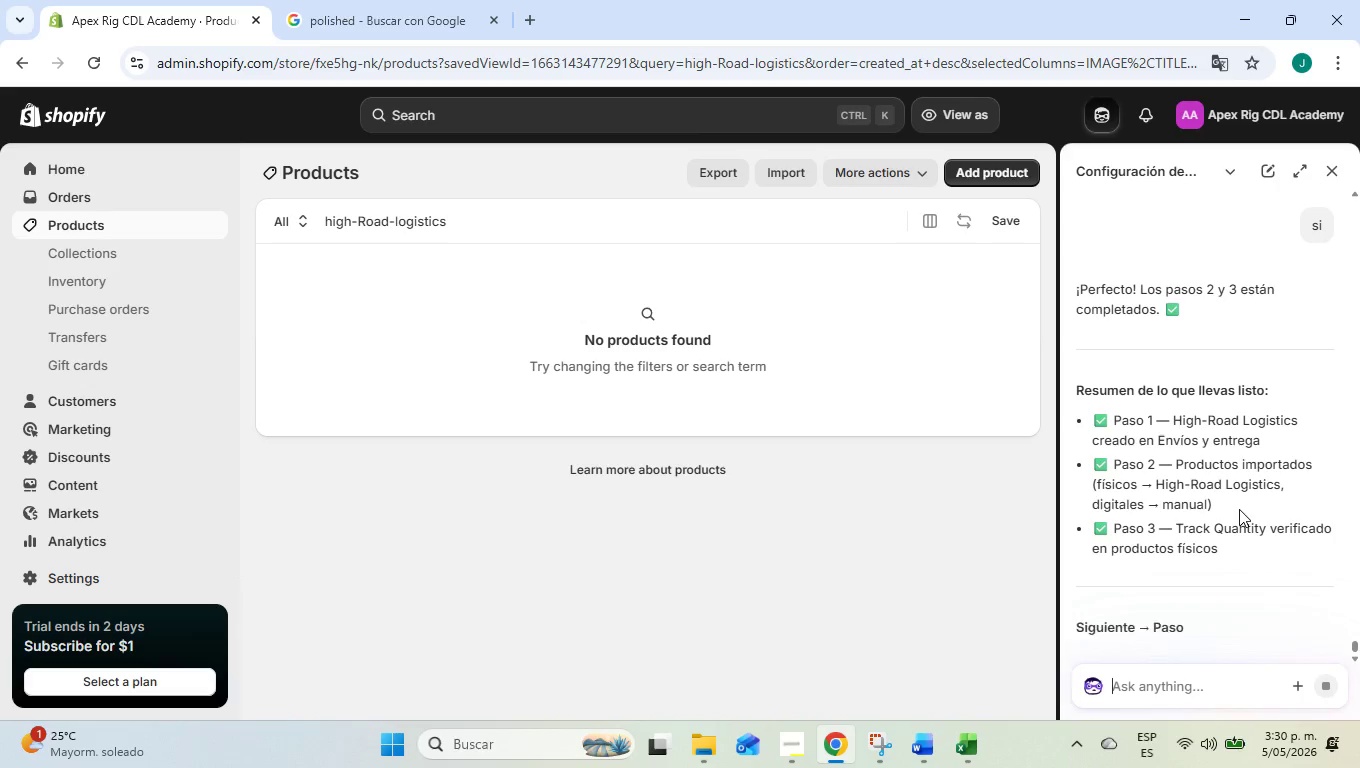 
wait(7.52)
 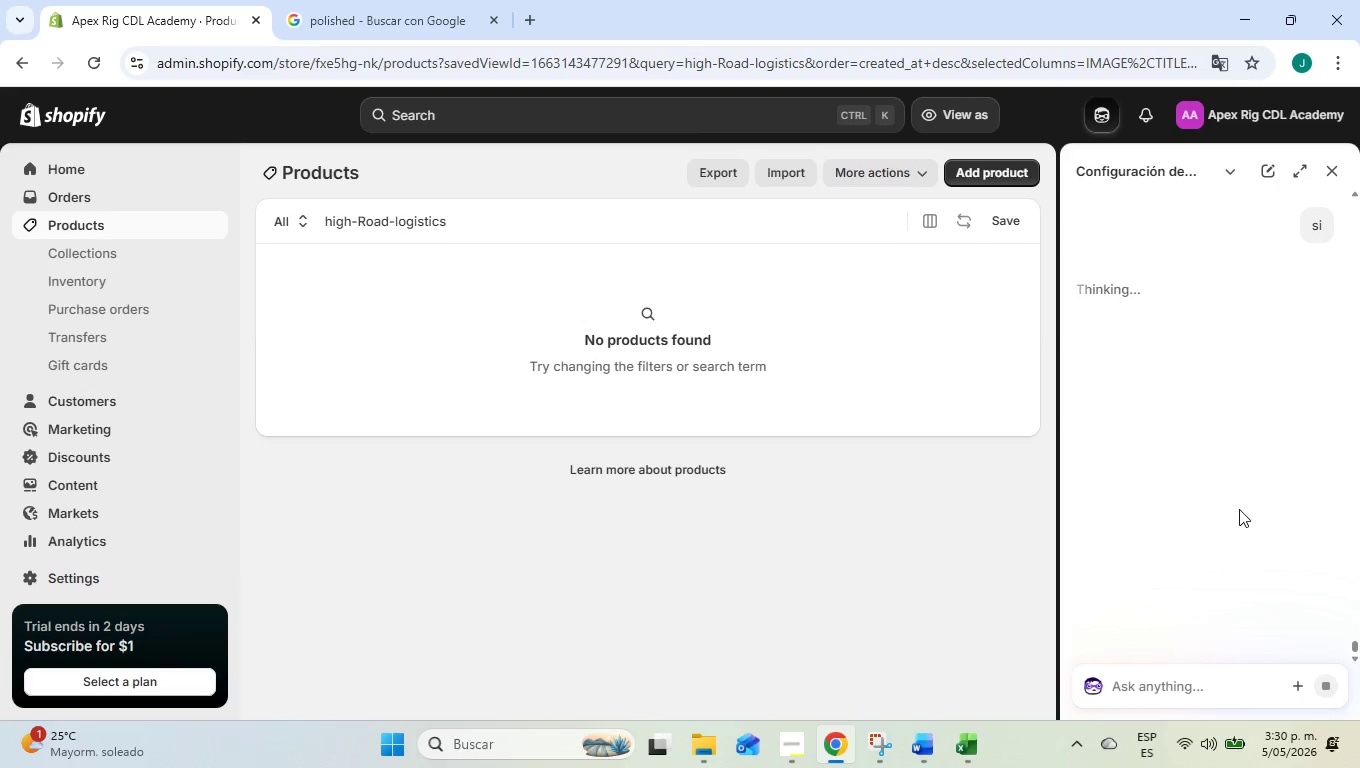 
scroll: coordinate [1235, 499], scroll_direction: down, amount: 3.0
 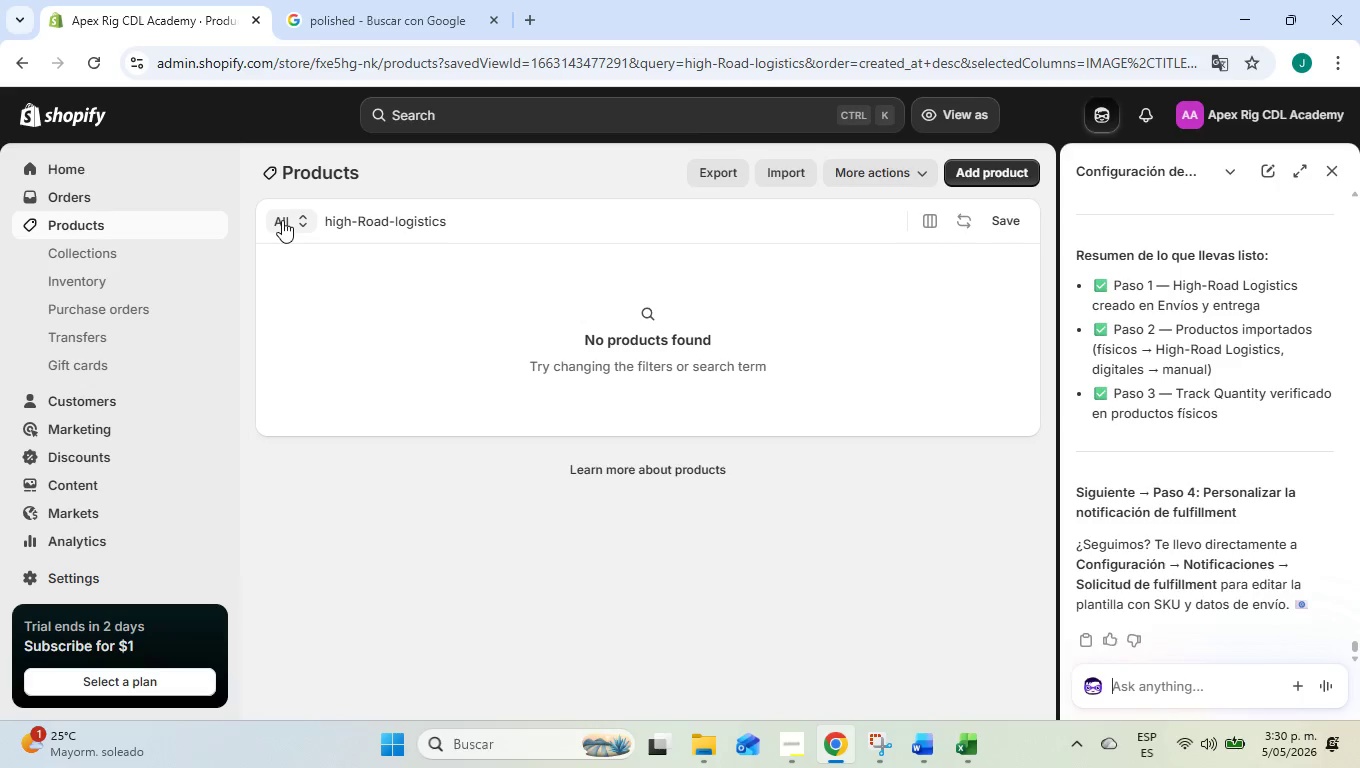 
scroll: coordinate [1228, 398], scroll_direction: up, amount: 6.0
 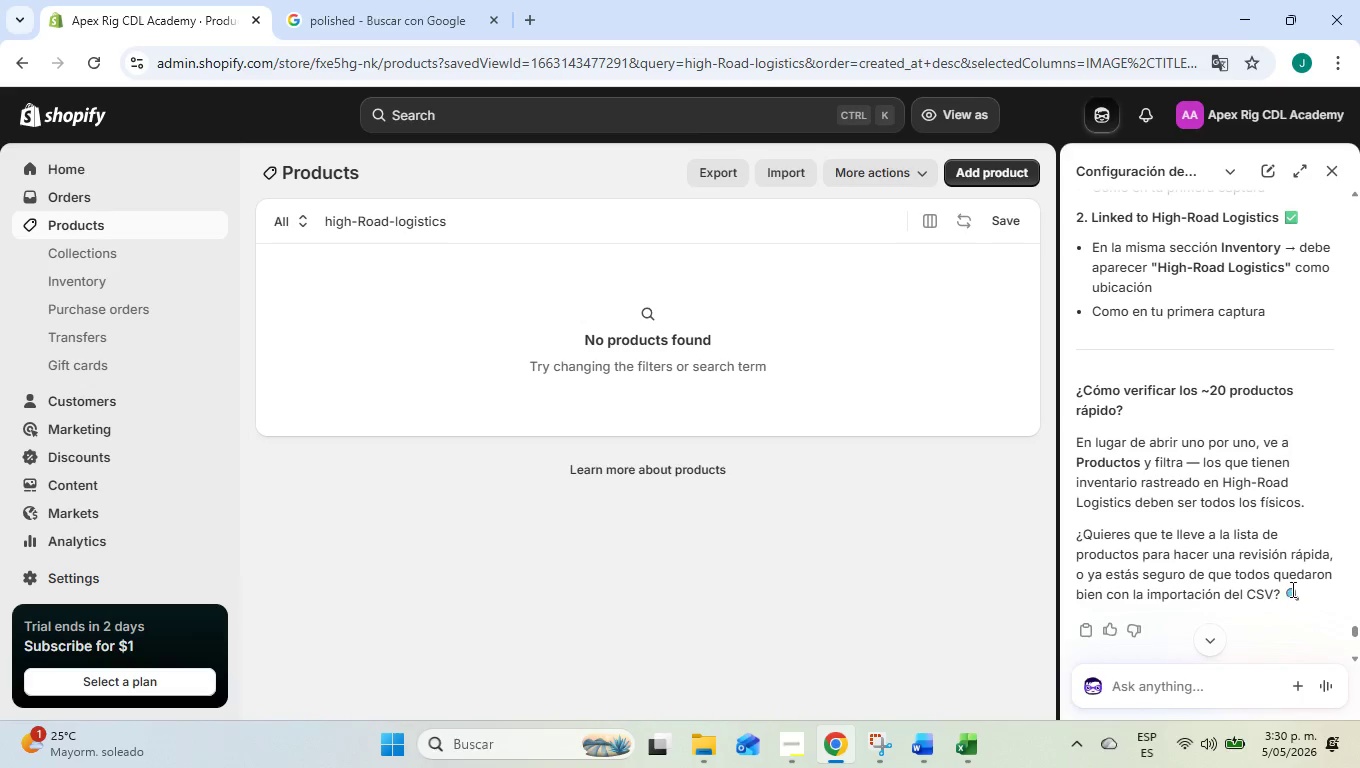 
left_click_drag(start_coordinate=[1313, 597], to_coordinate=[1238, 566])
 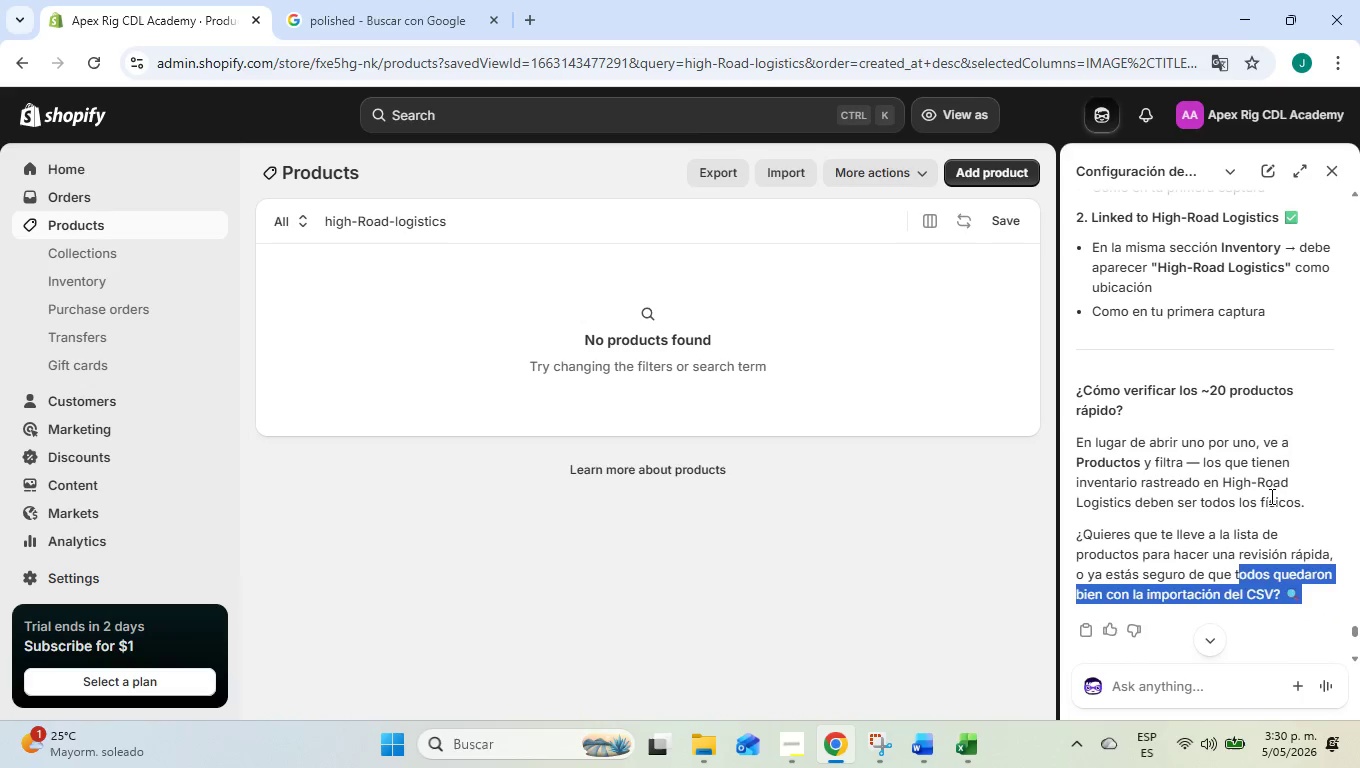 
left_click([1271, 496])